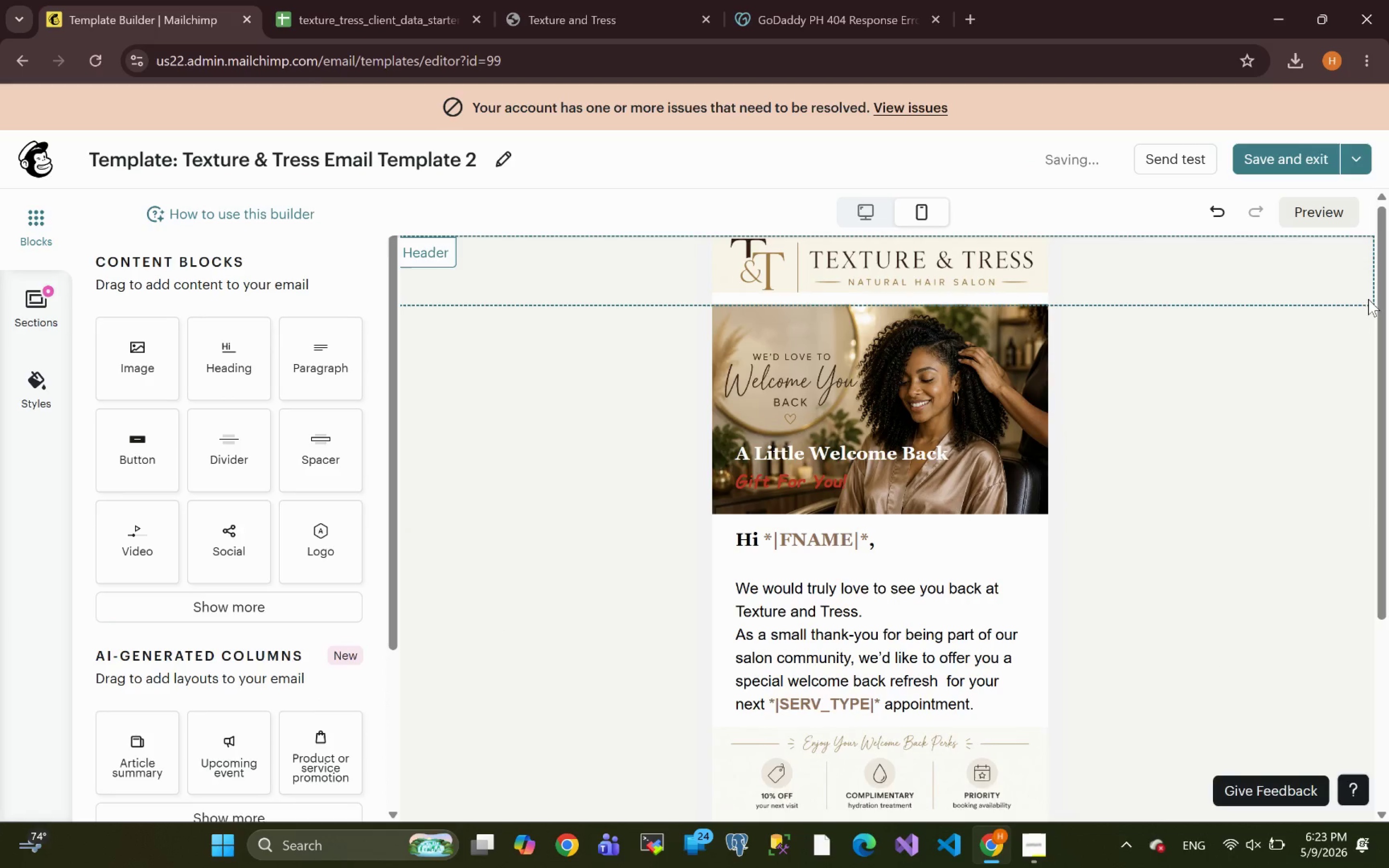 
left_click([1285, 150])
 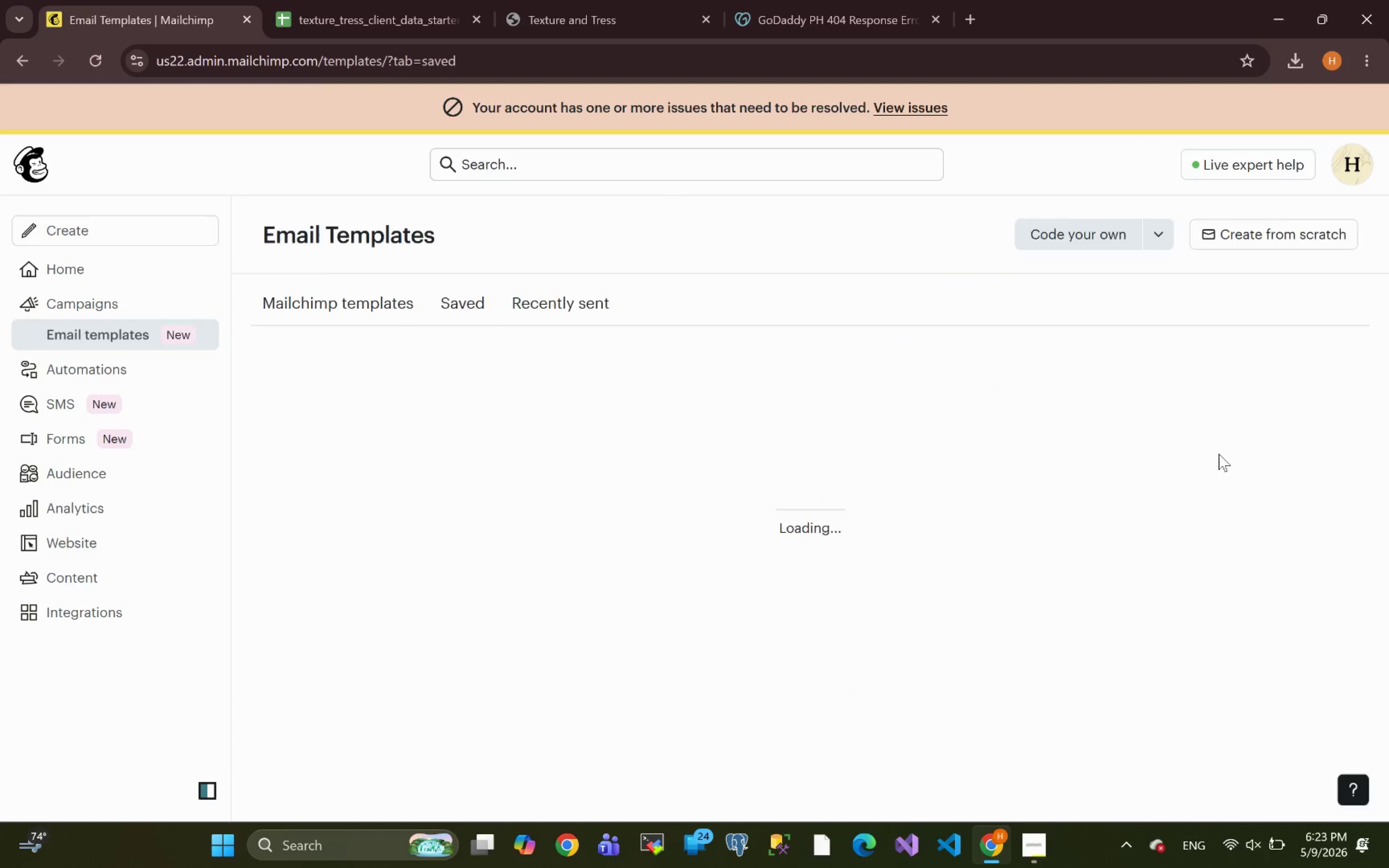 
mouse_move([1185, 660])
 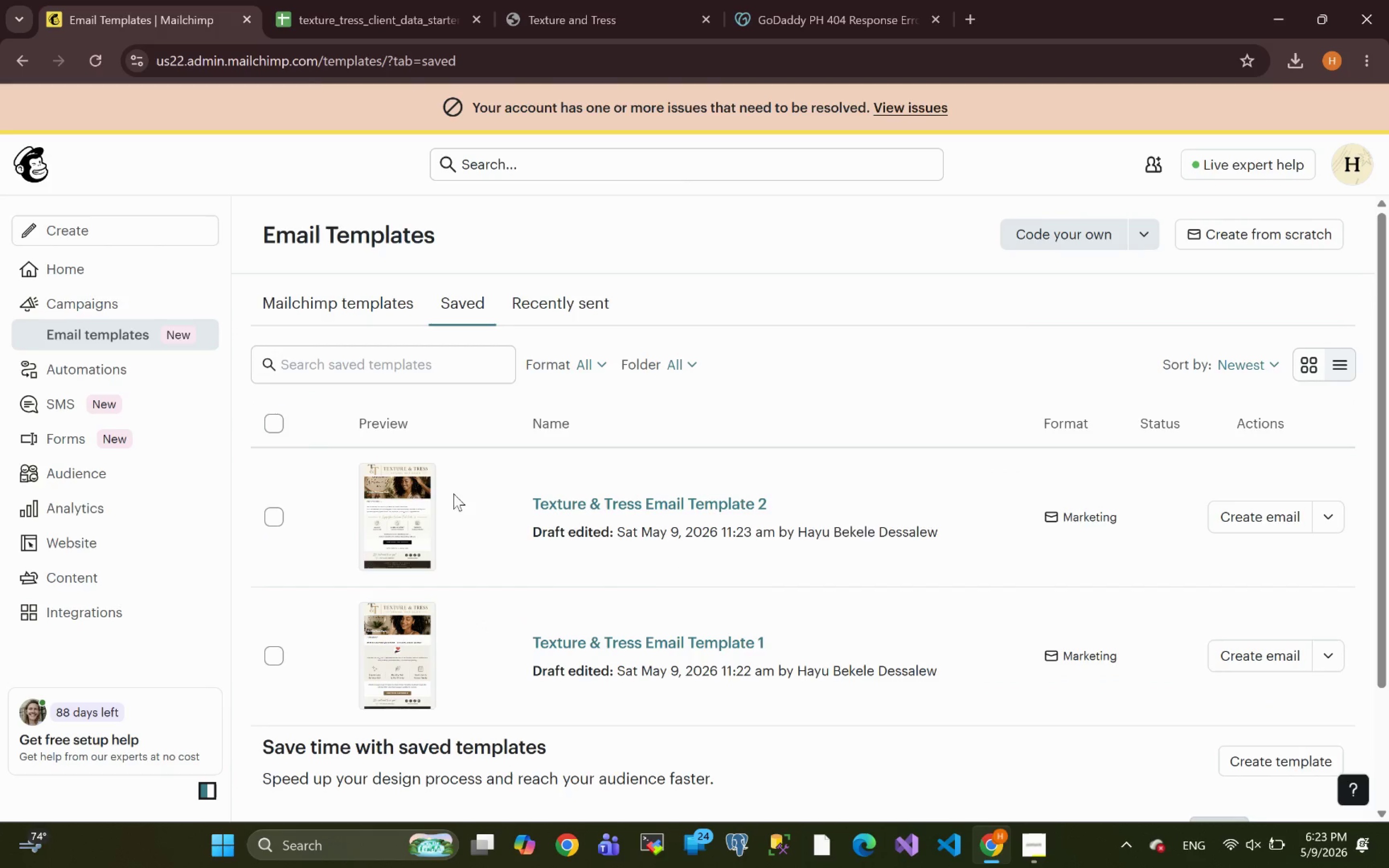 
wait(6.12)
 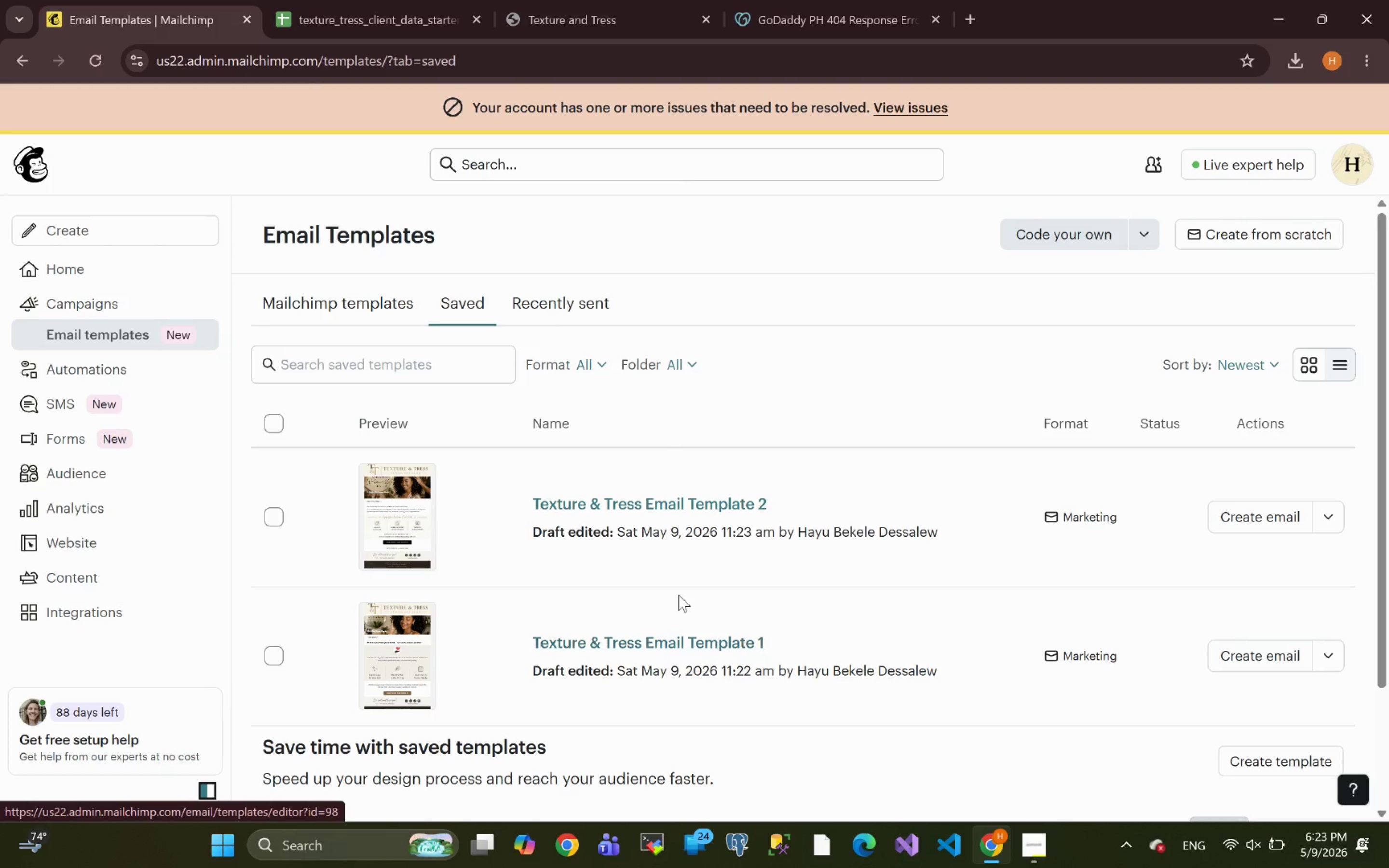 
left_click([1038, 853])